 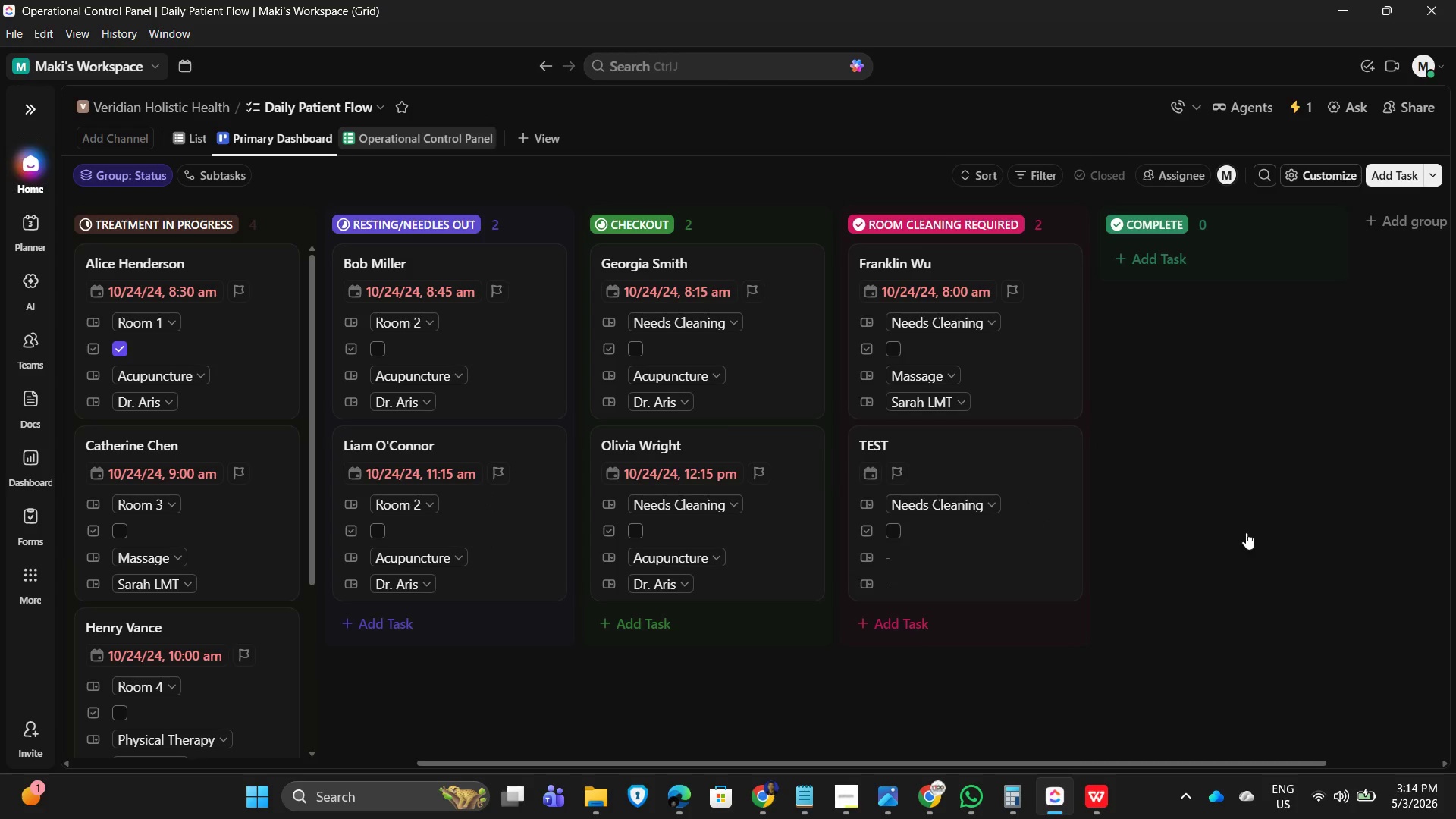 
scroll: coordinate [986, 667], scroll_direction: down, amount: 8.0
 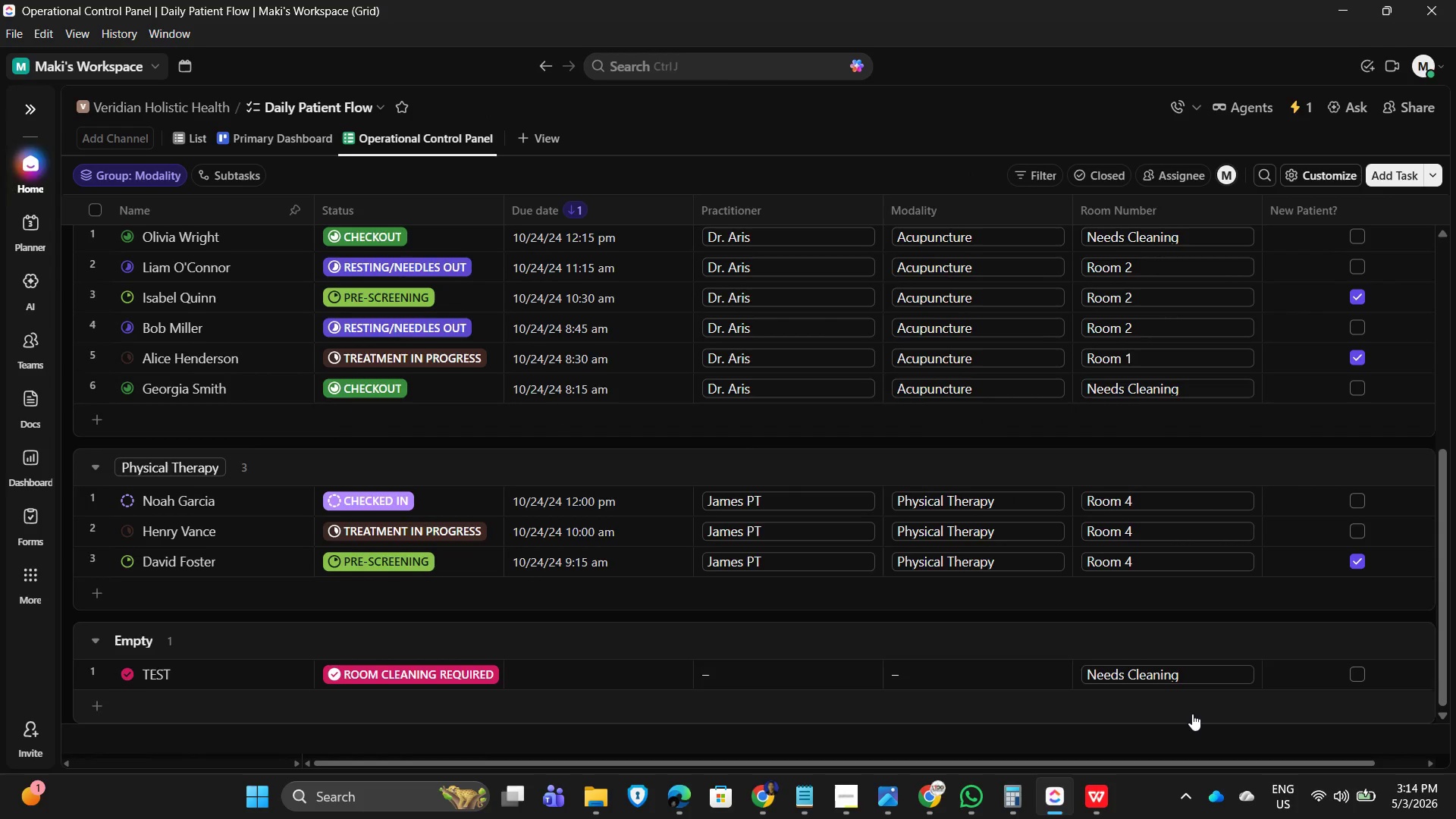 
scroll: coordinate [1181, 711], scroll_direction: up, amount: 7.0
 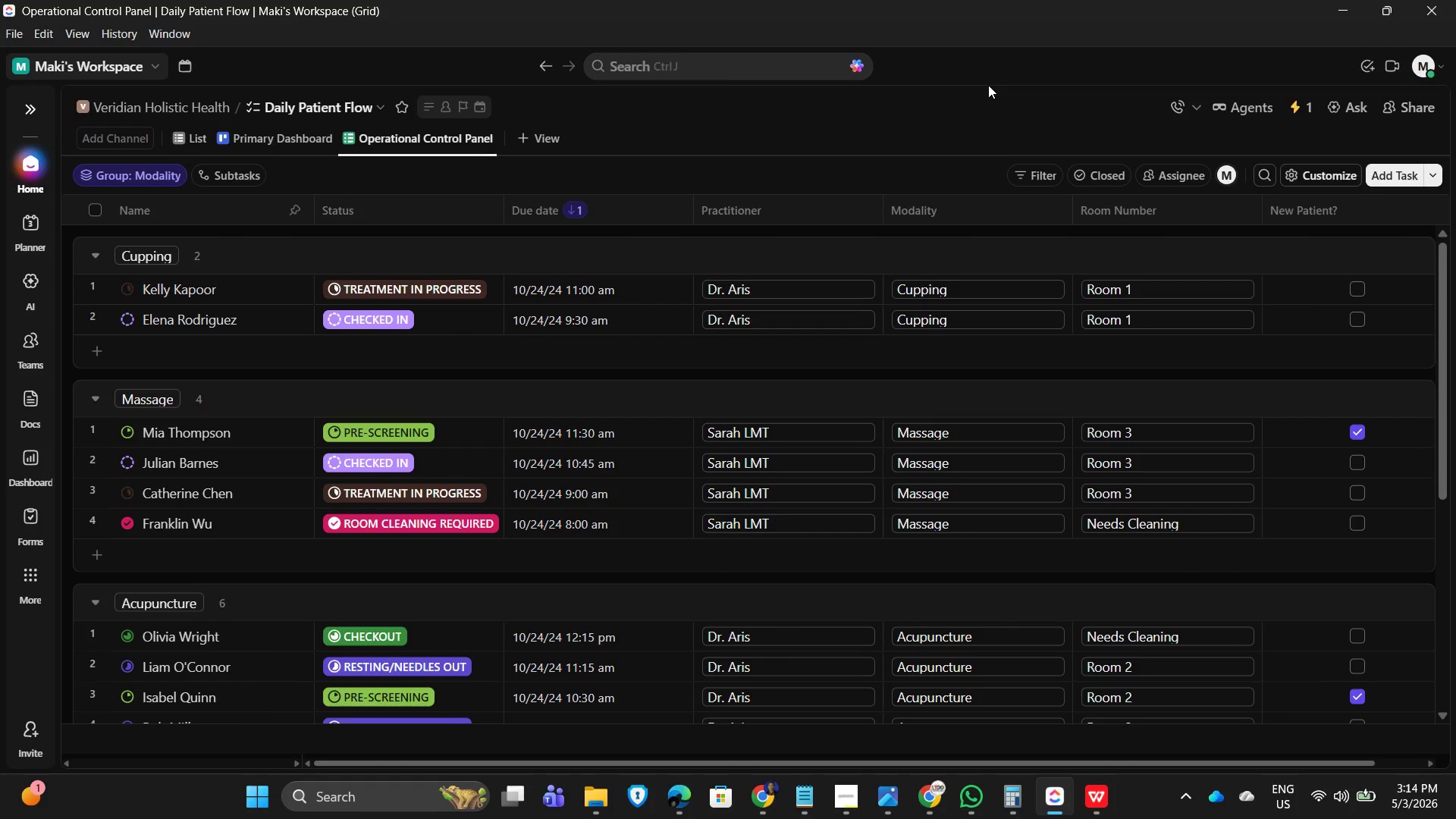 
key(PrintScreen)
 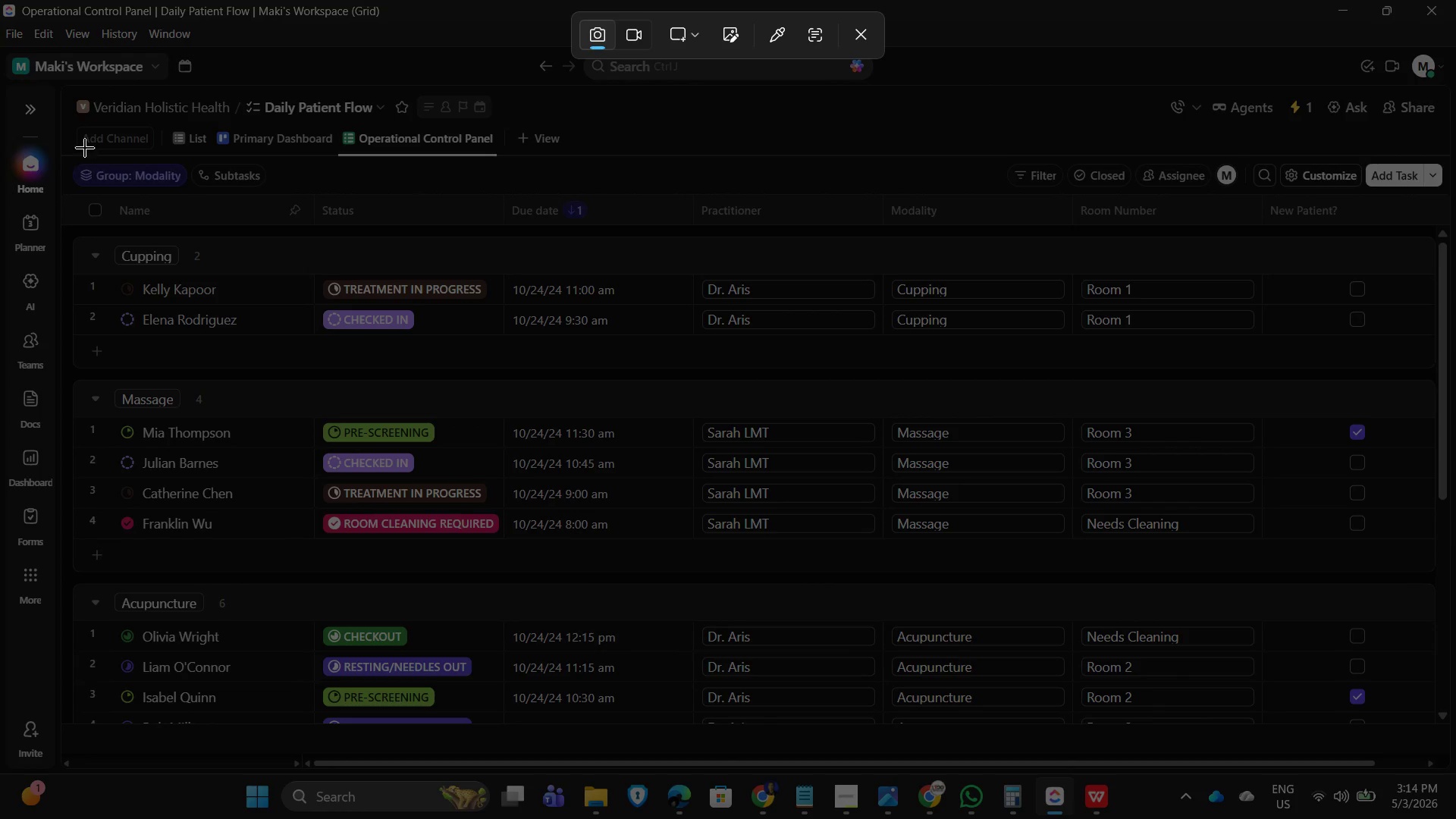 
left_click_drag(start_coordinate=[61, 83], to_coordinate=[1440, 755])
 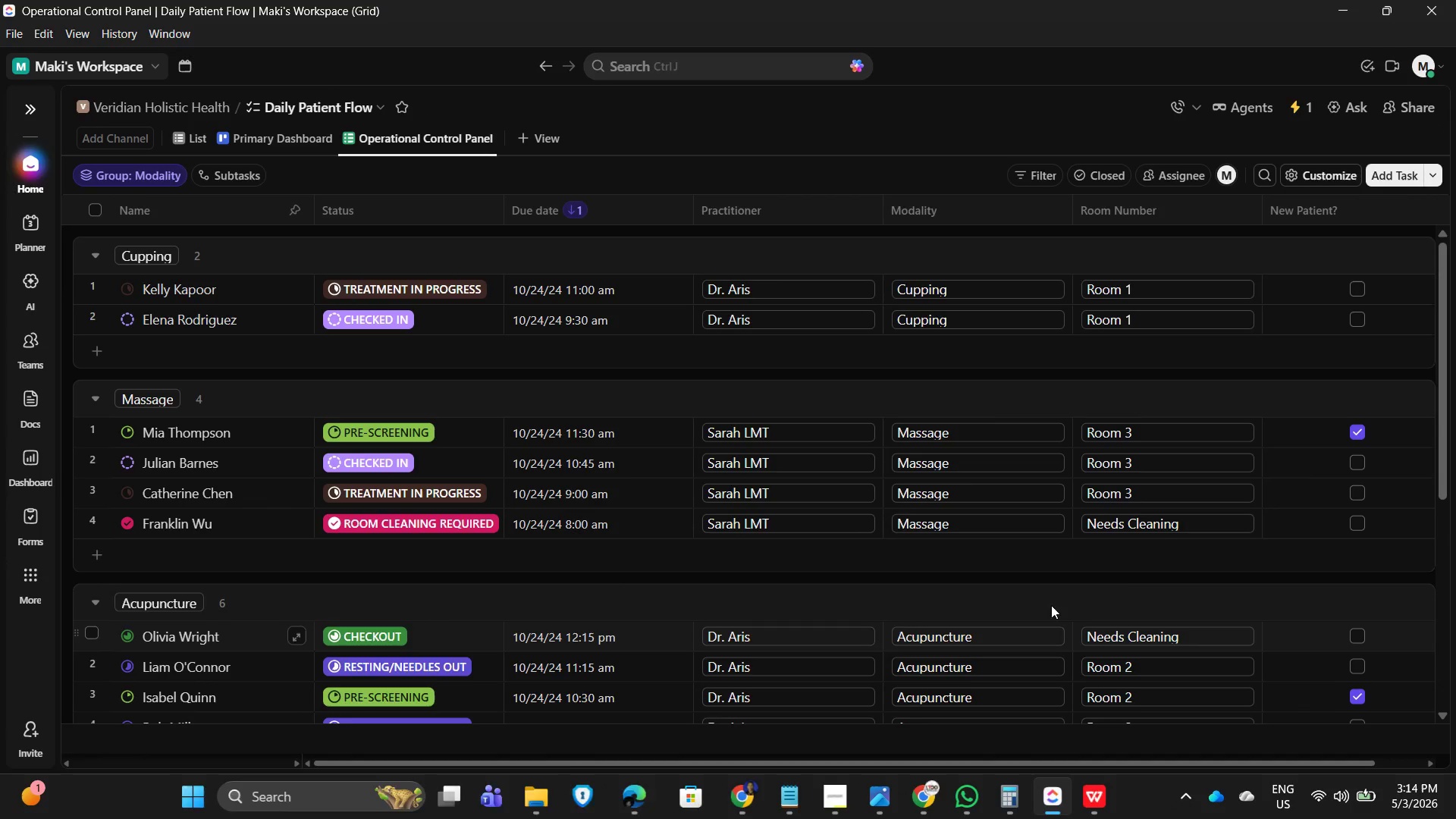 
scroll: coordinate [1377, 574], scroll_direction: down, amount: 5.0
 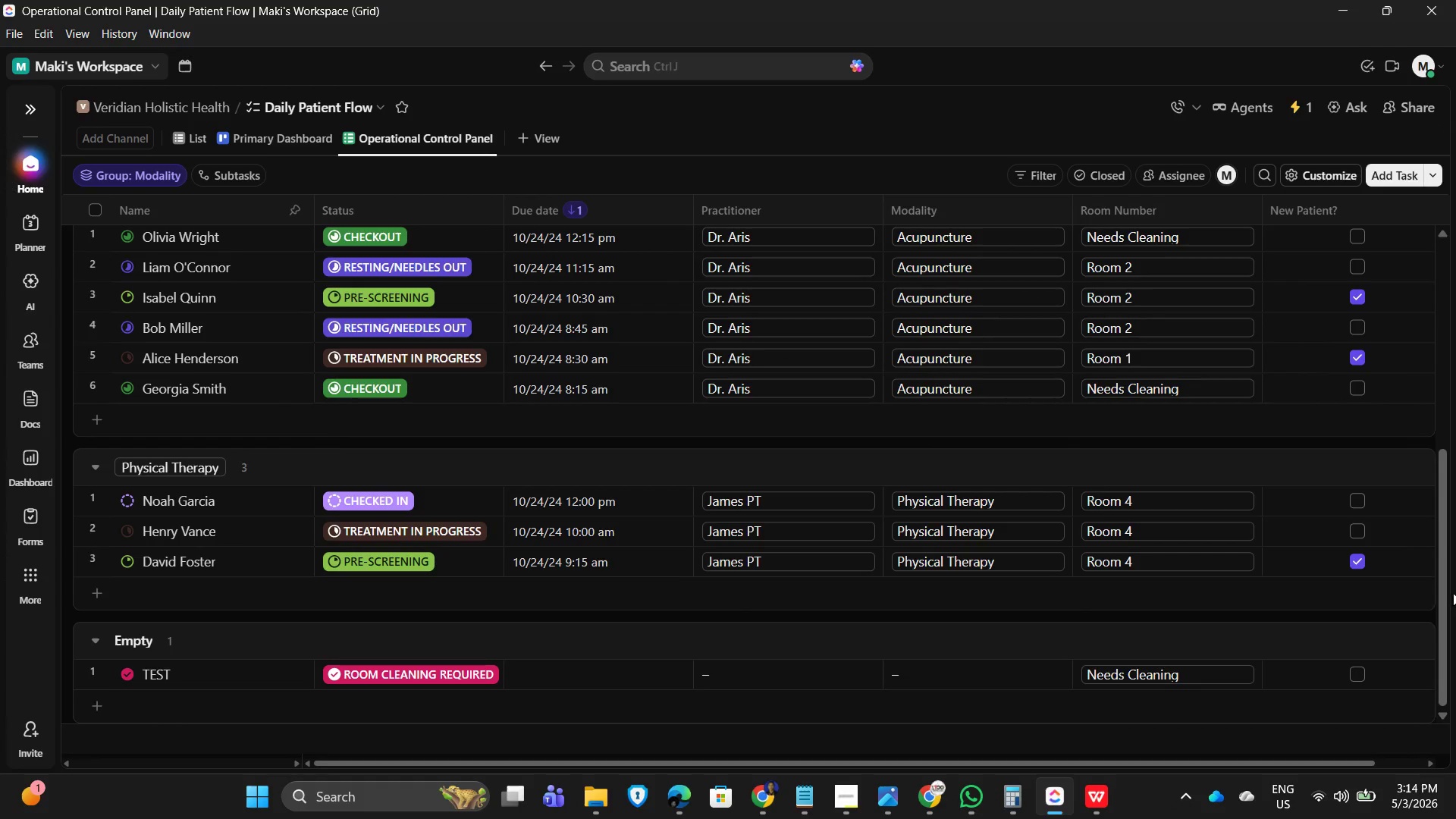 
left_click_drag(start_coordinate=[1444, 588], to_coordinate=[1445, 574])
 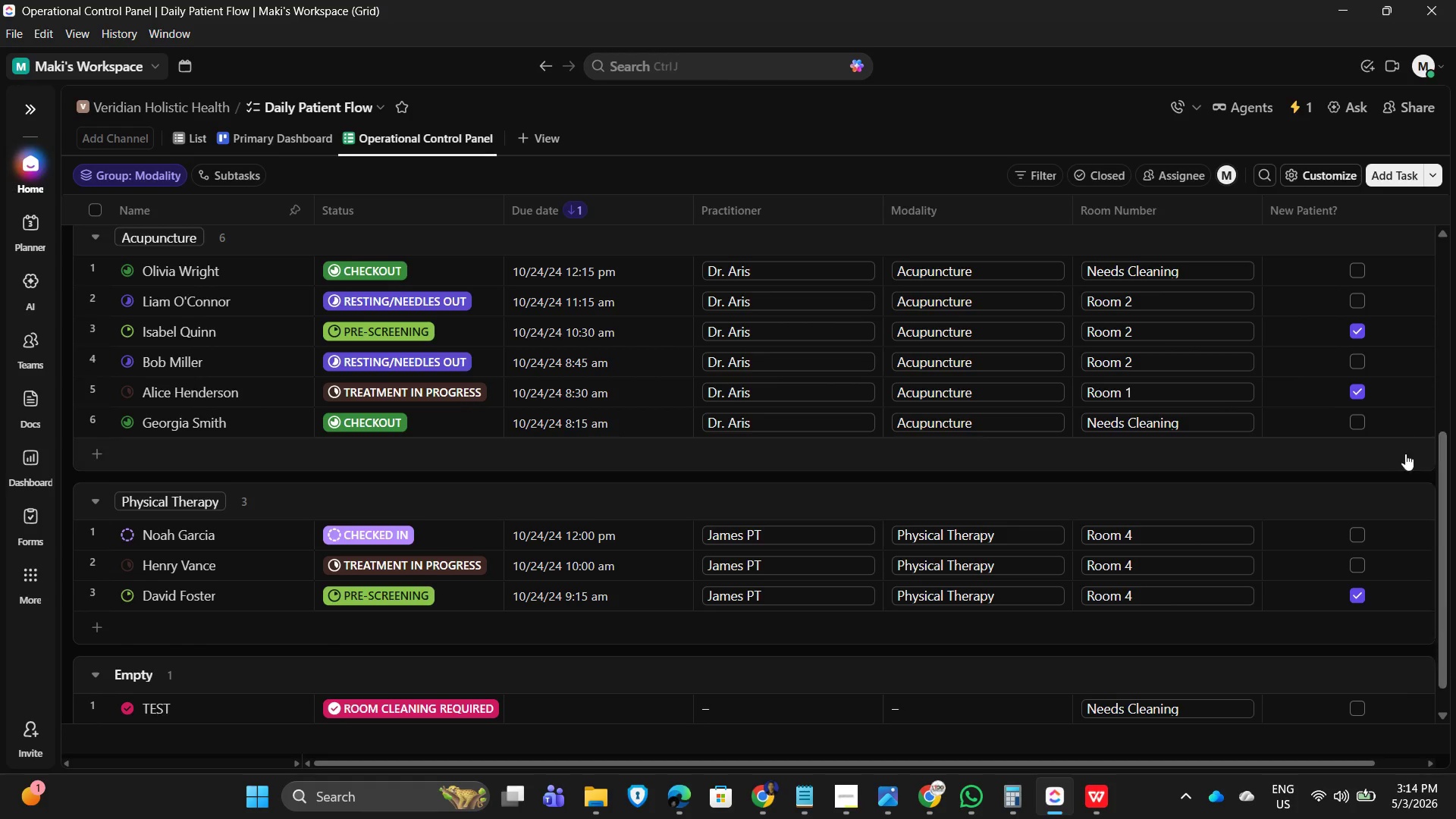 
left_click([1050, 77])
 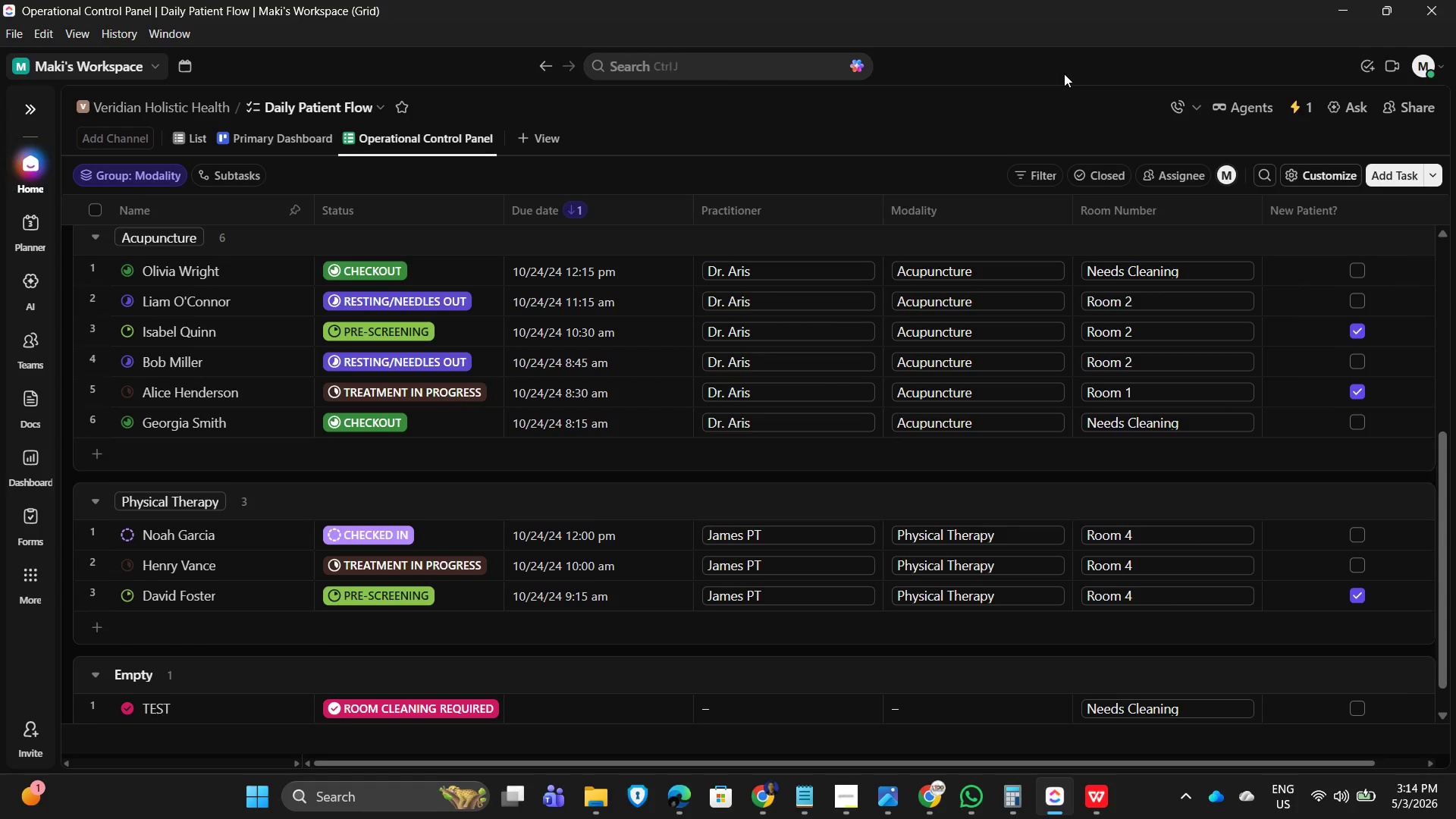 
key(PrintScreen)
 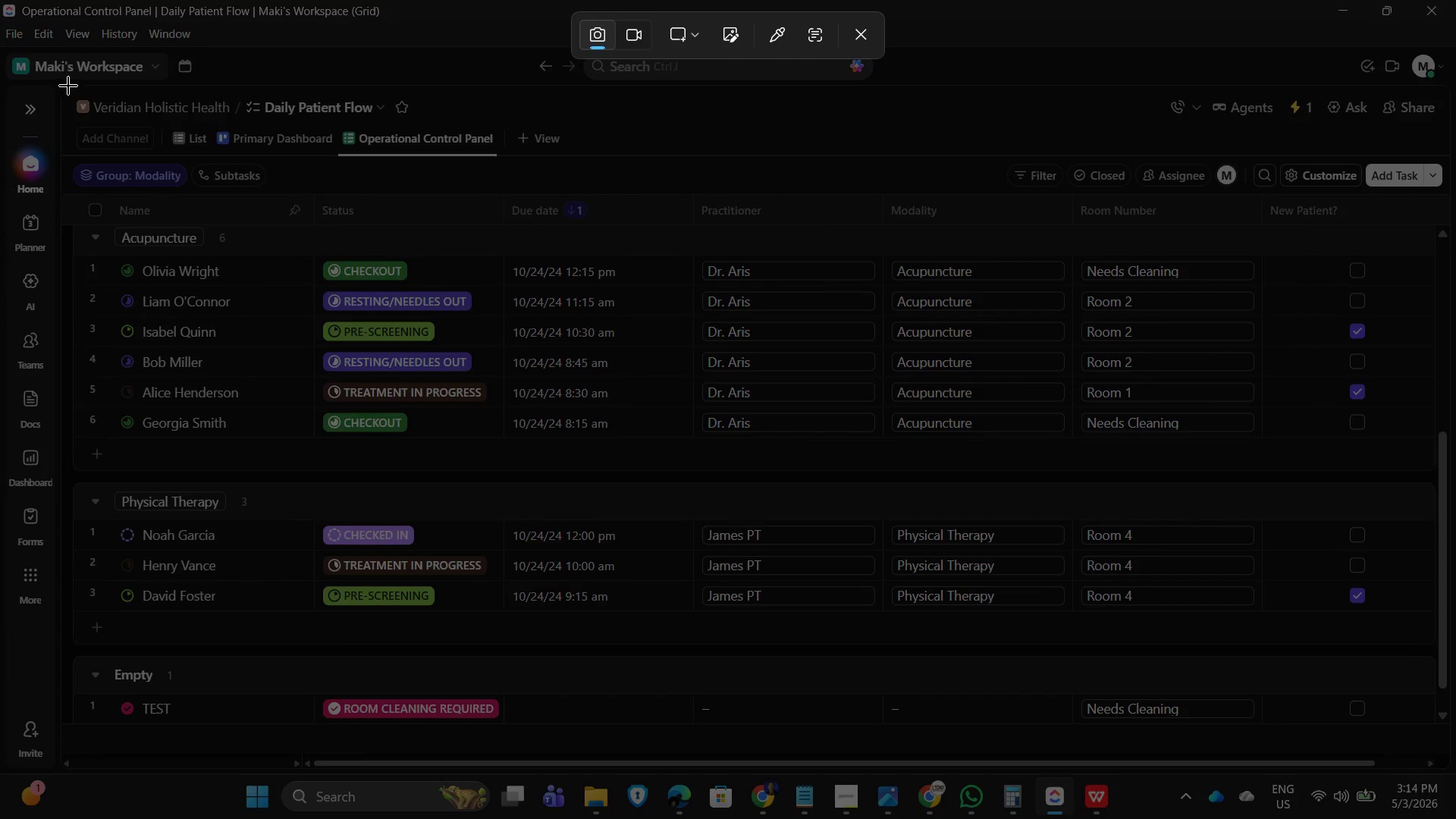 
left_click_drag(start_coordinate=[64, 86], to_coordinate=[1437, 755])
 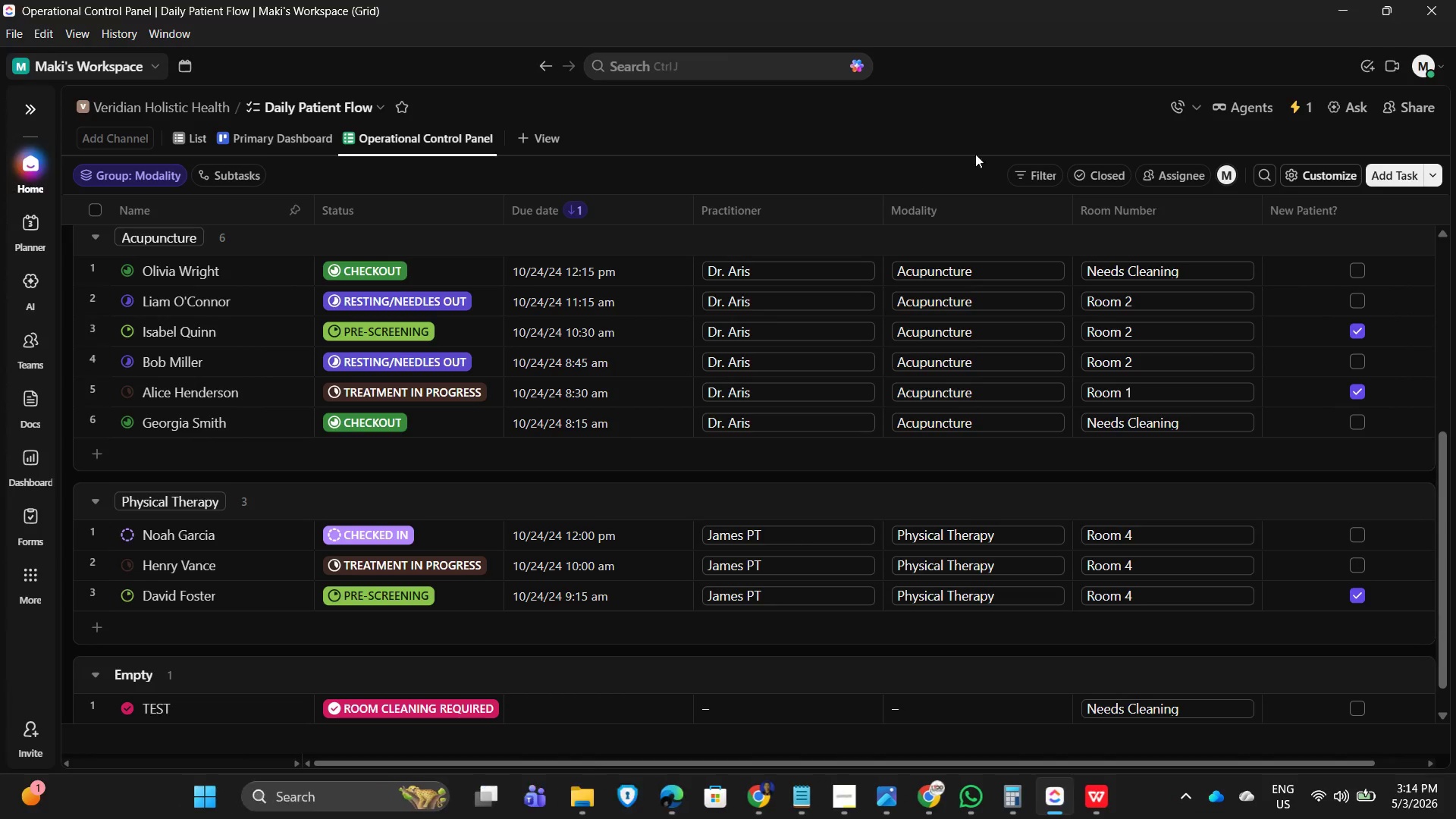 
left_click([1034, 57])
 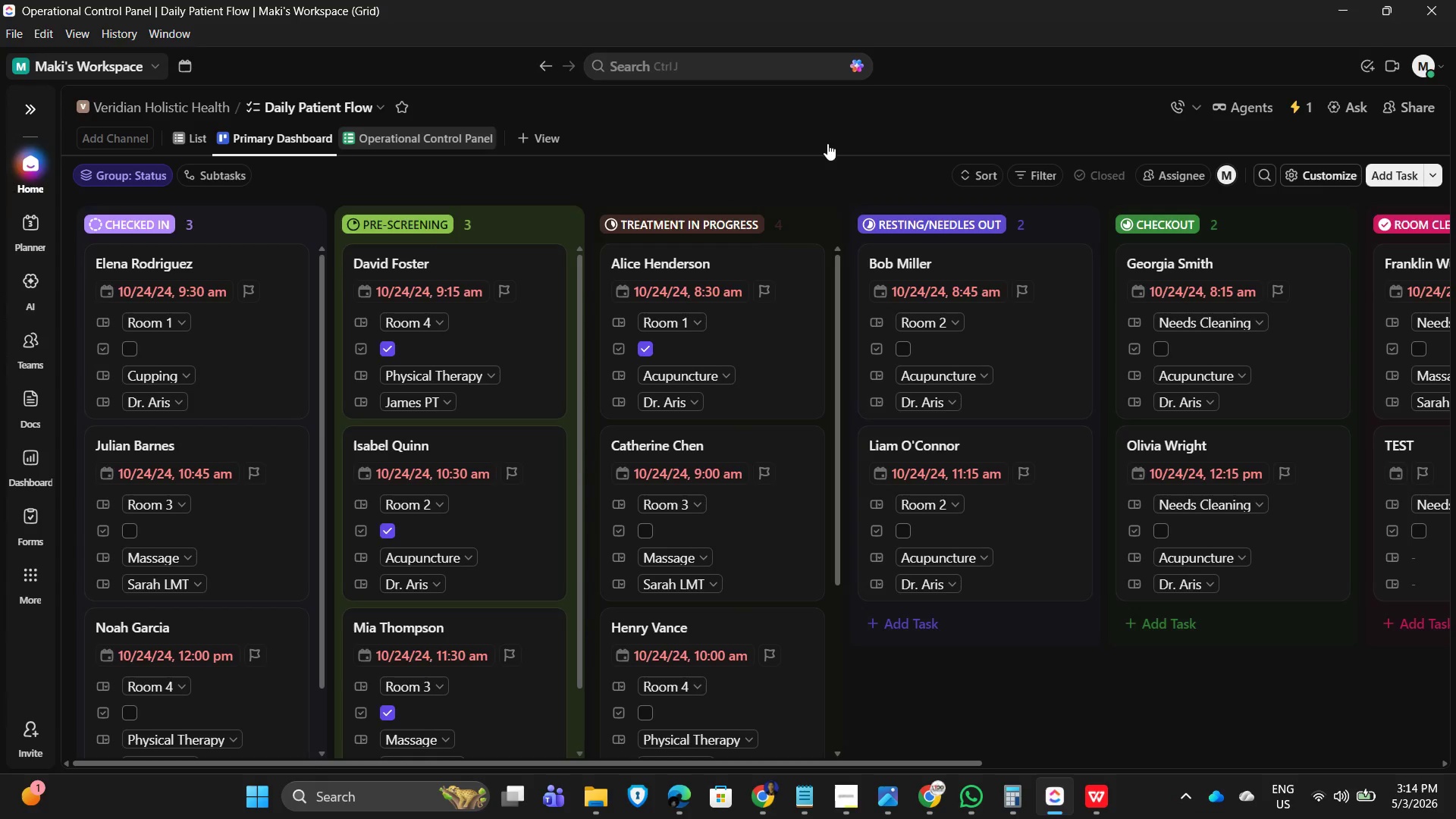 
wait(5.48)
 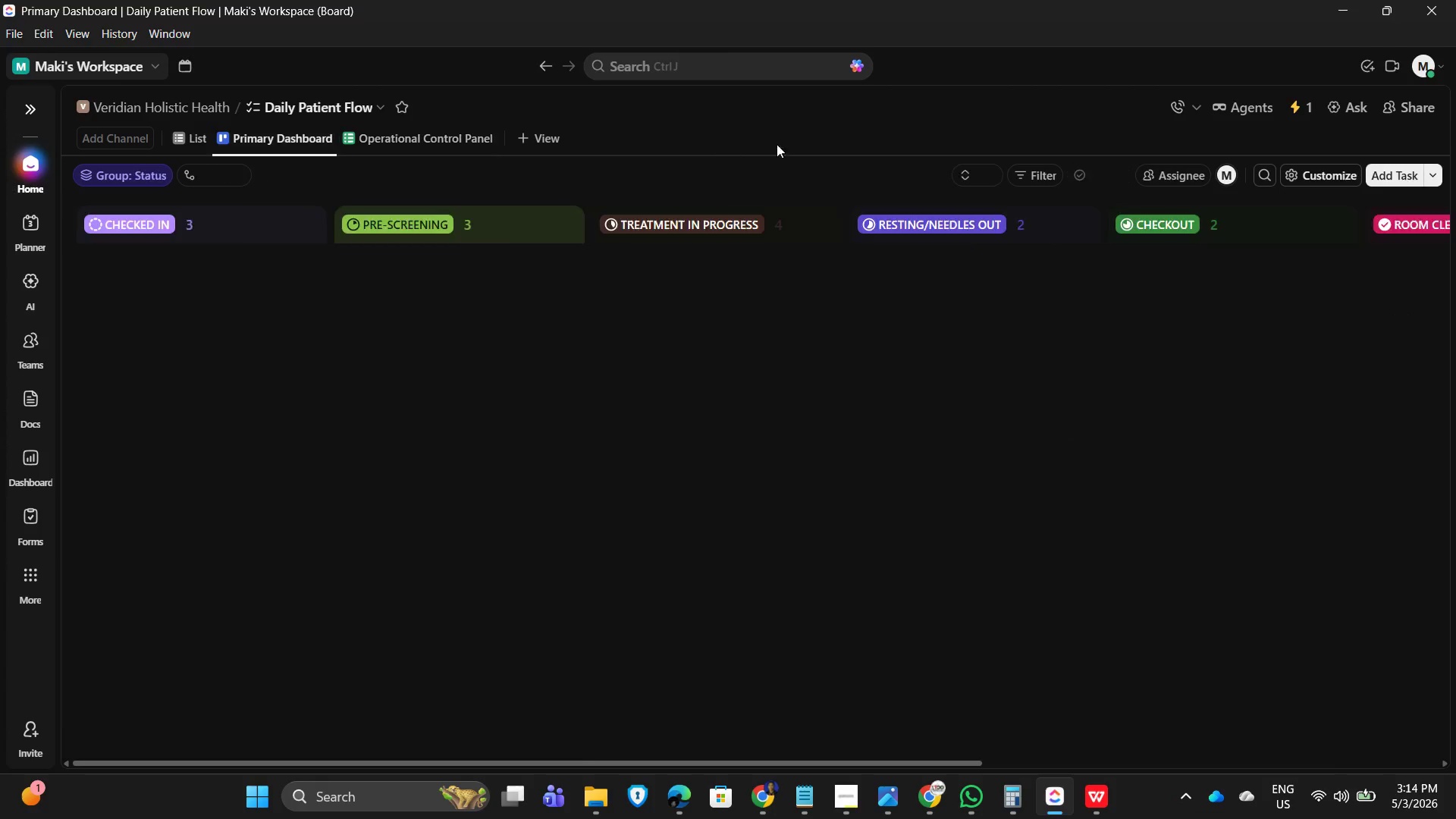 
scroll: coordinate [669, 545], scroll_direction: up, amount: 7.0
 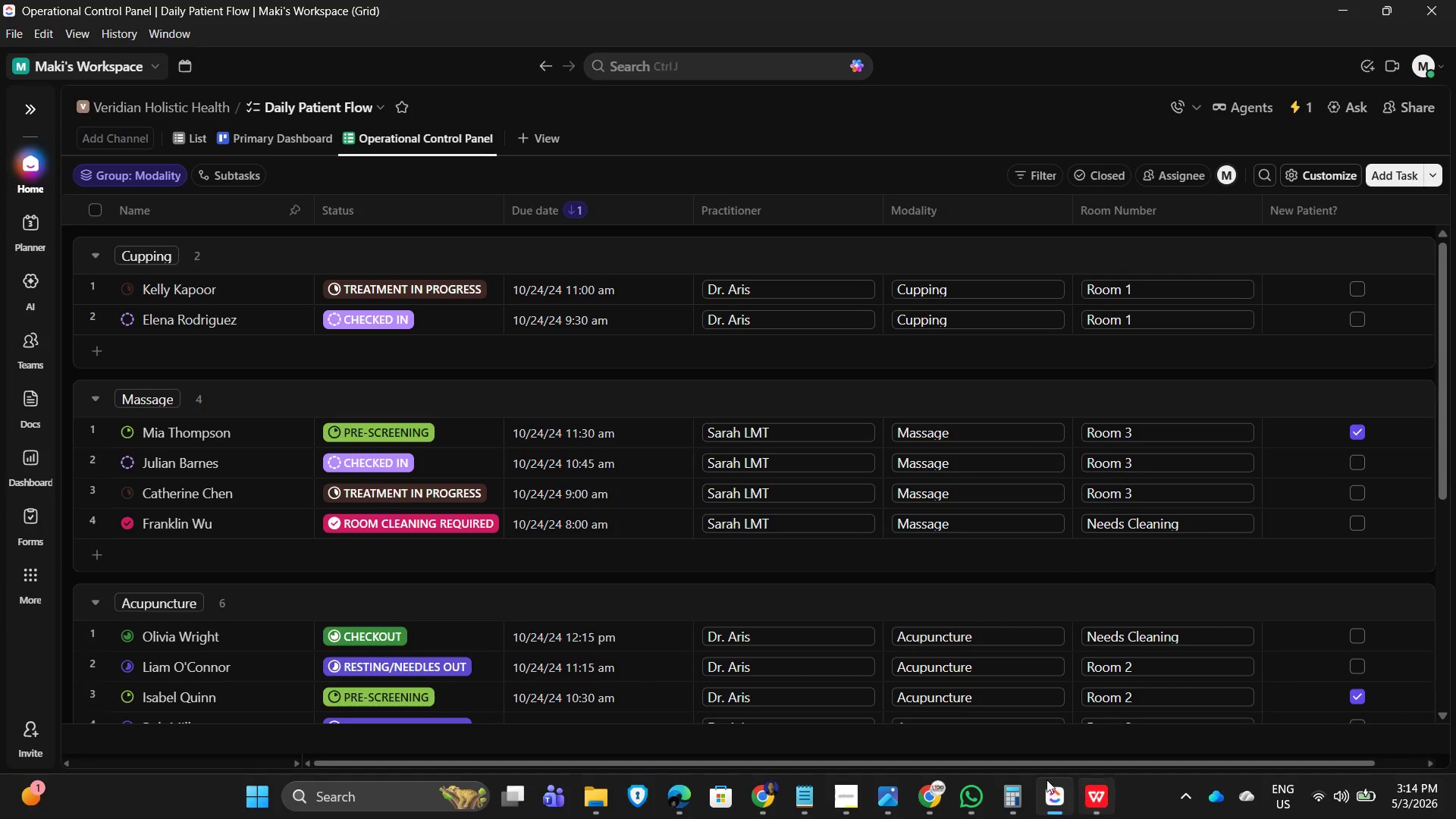 
mouse_move([1031, 804])
 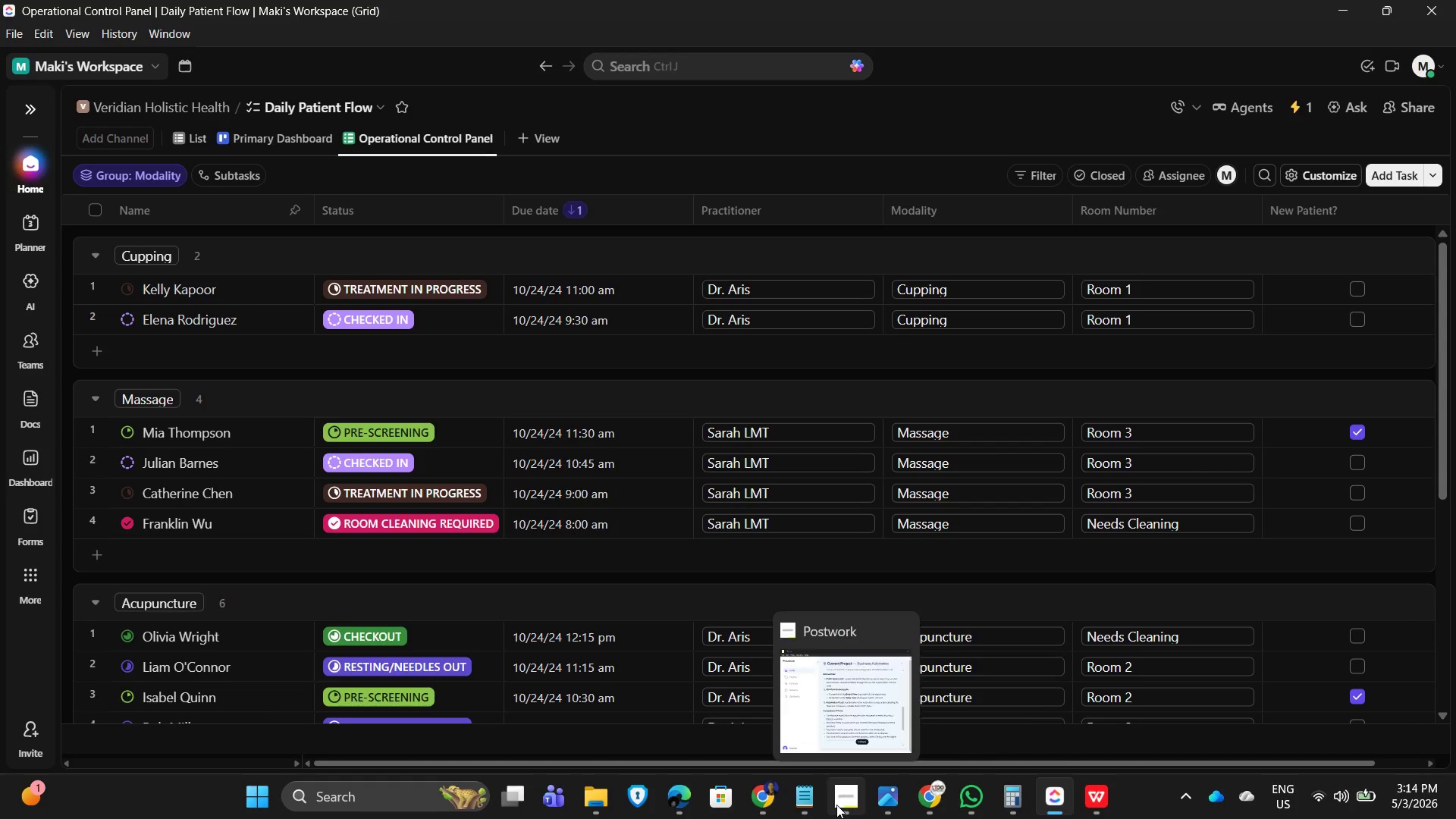 
left_click([846, 805])